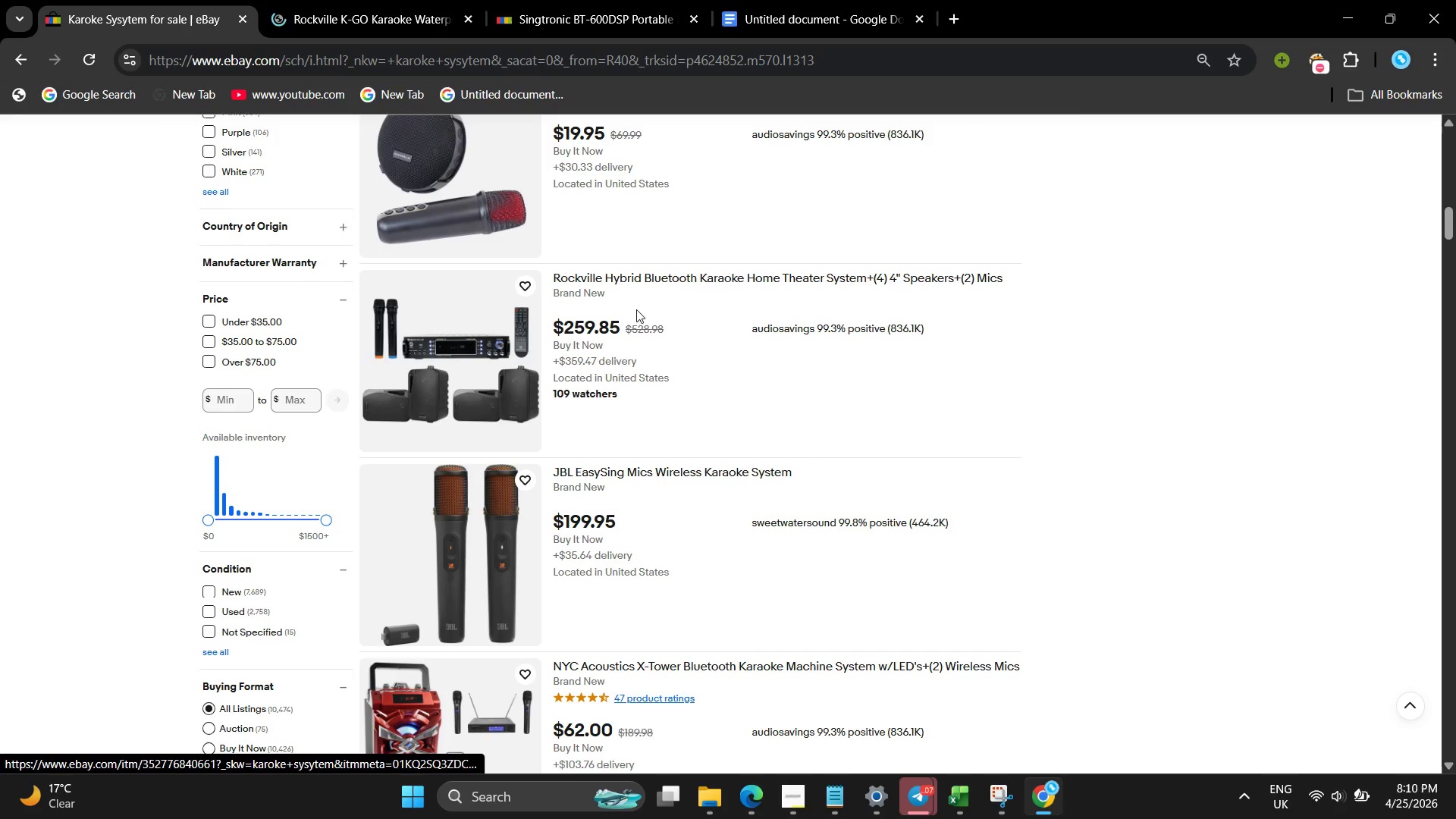 
left_click([635, 278])
 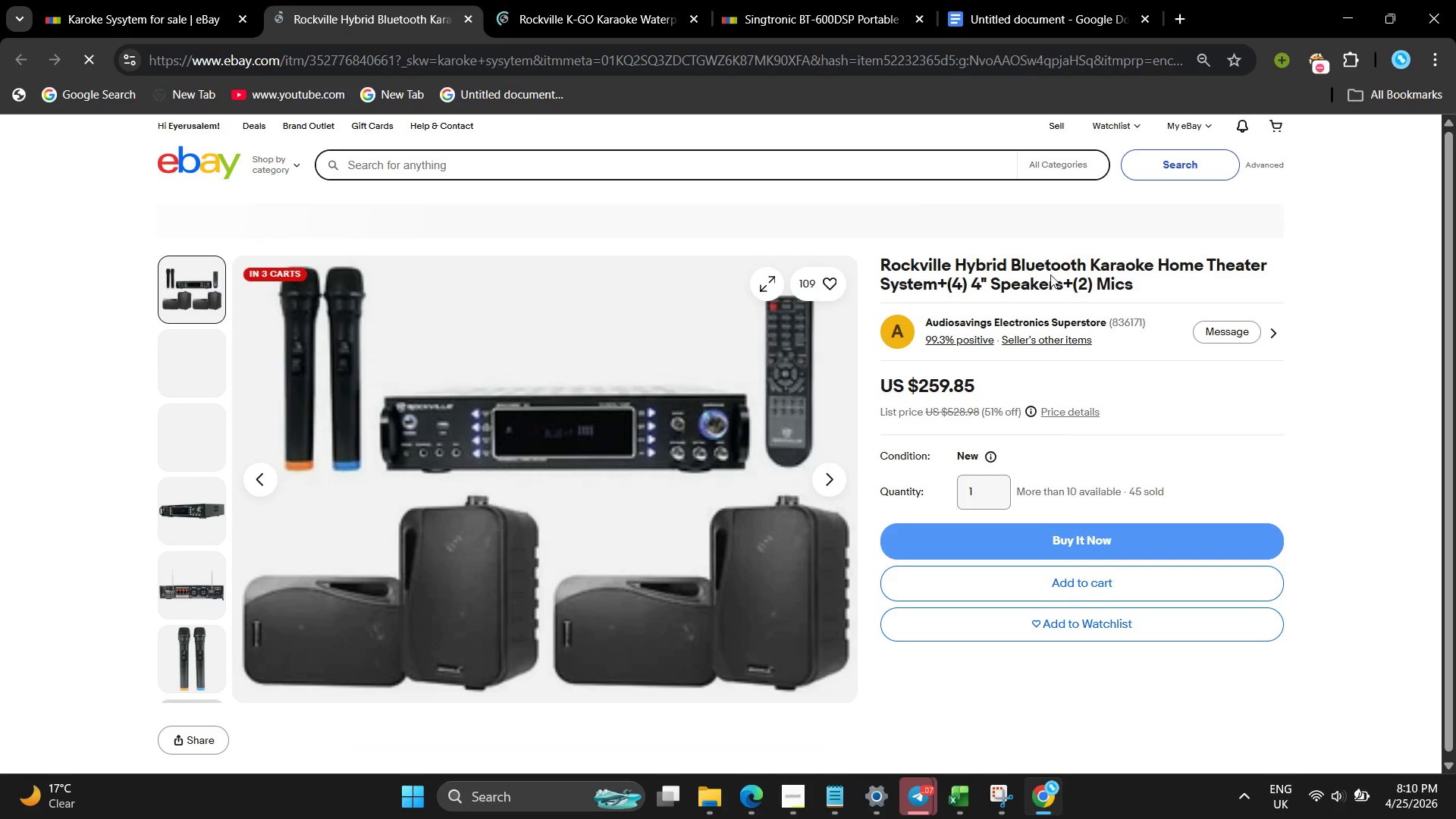 
left_click_drag(start_coordinate=[1008, 264], to_coordinate=[1087, 265])
 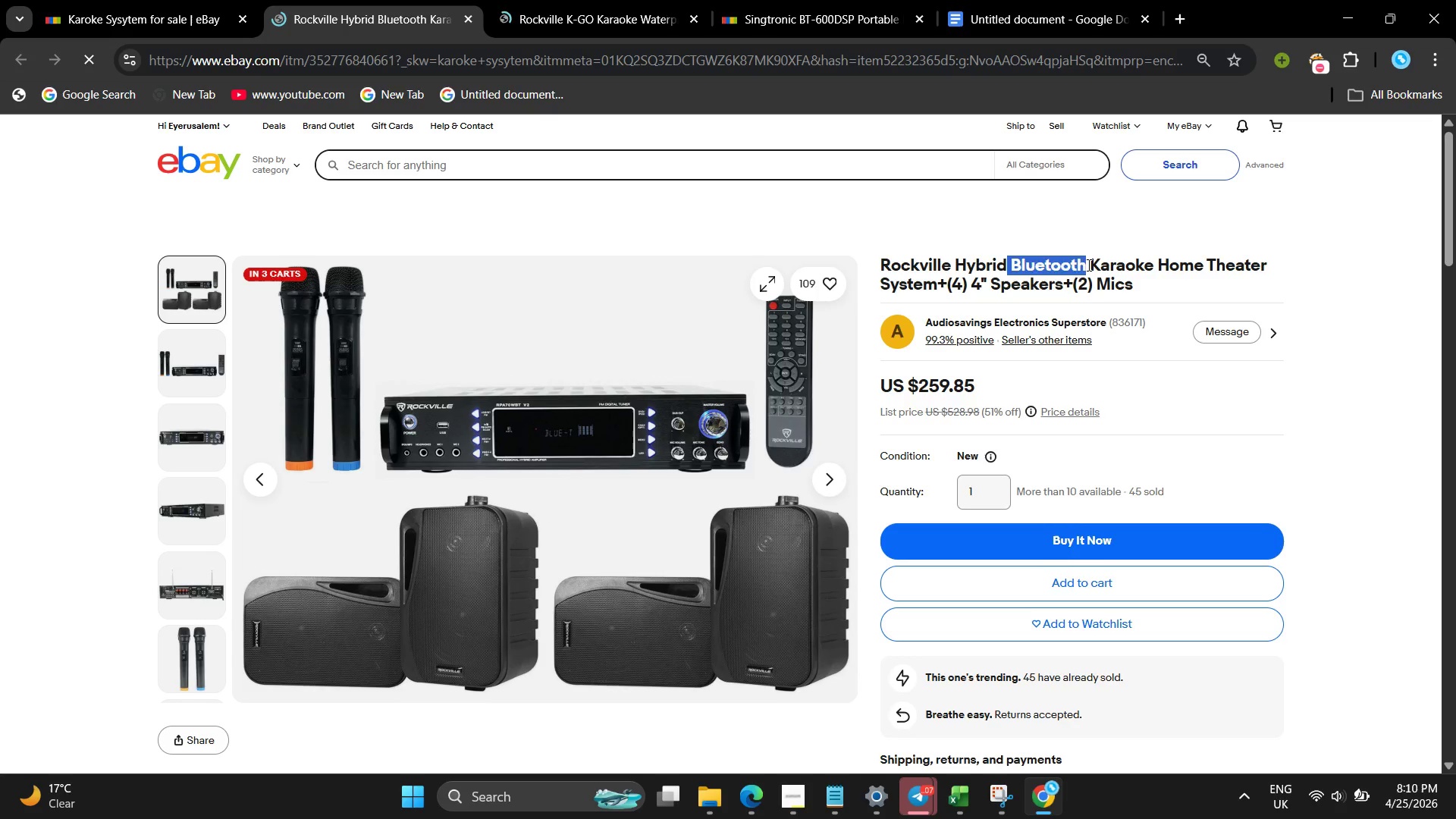 
left_click([1087, 265])
 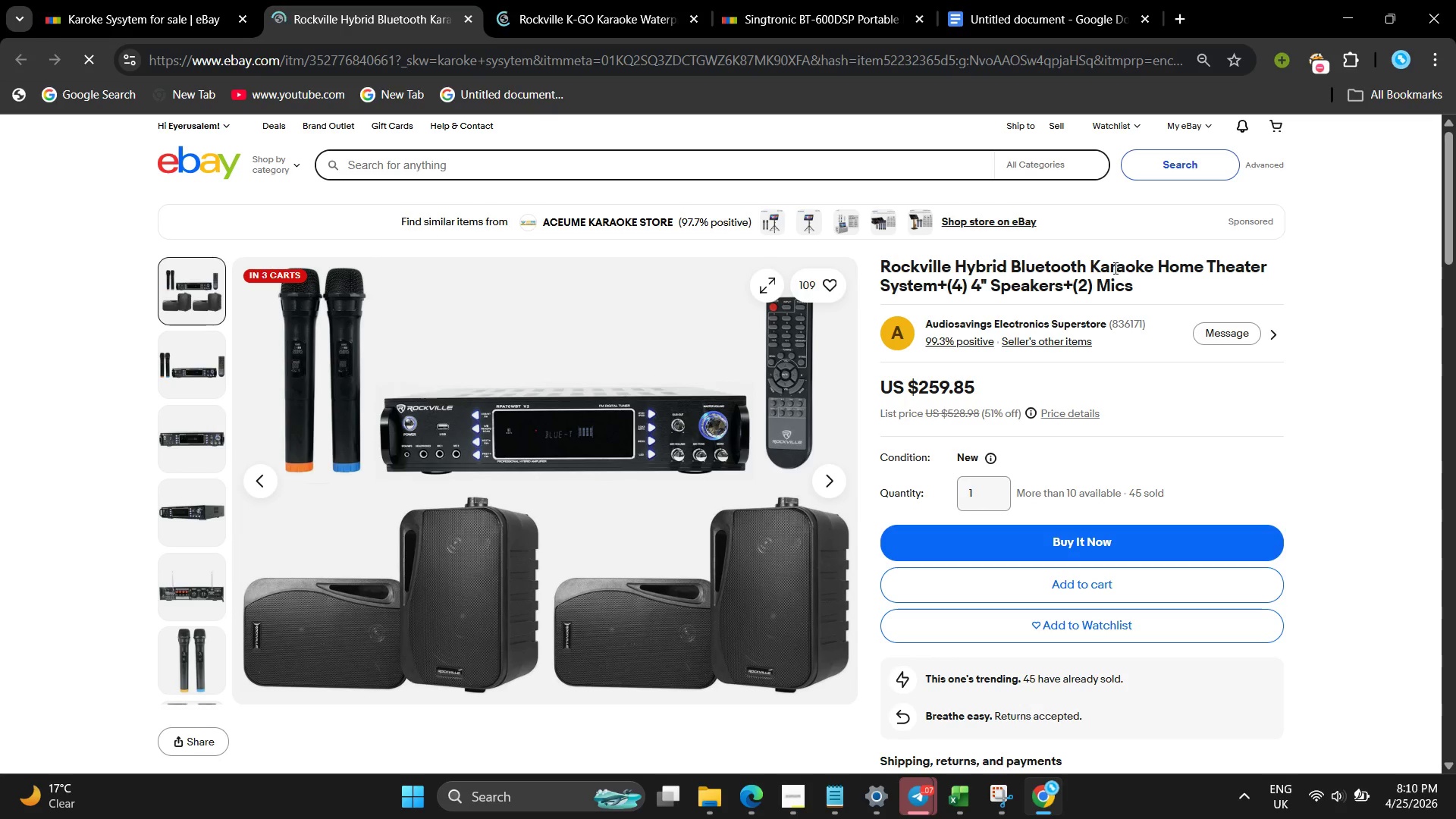 
wait(5.14)
 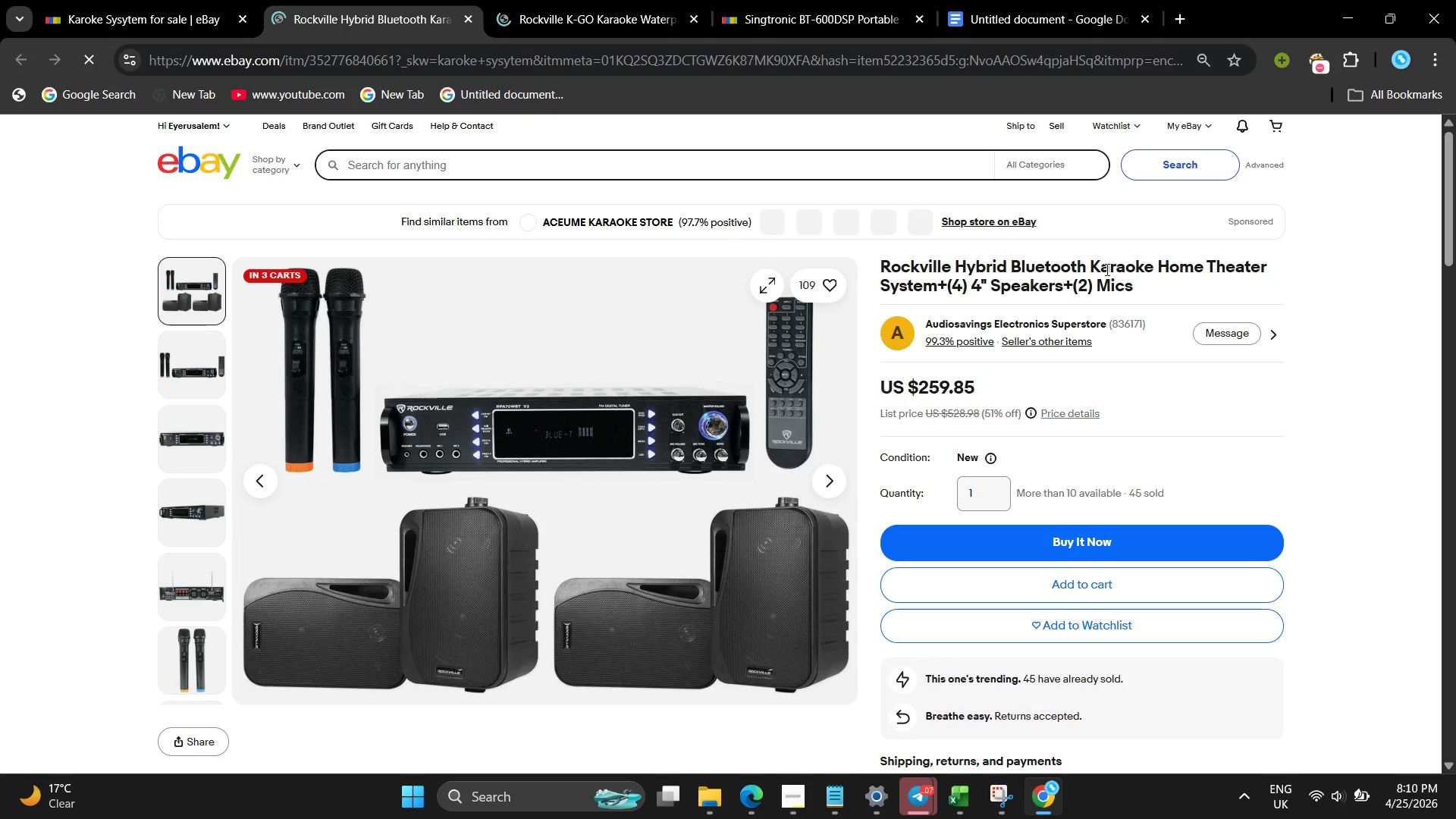 
left_click([325, 0])
 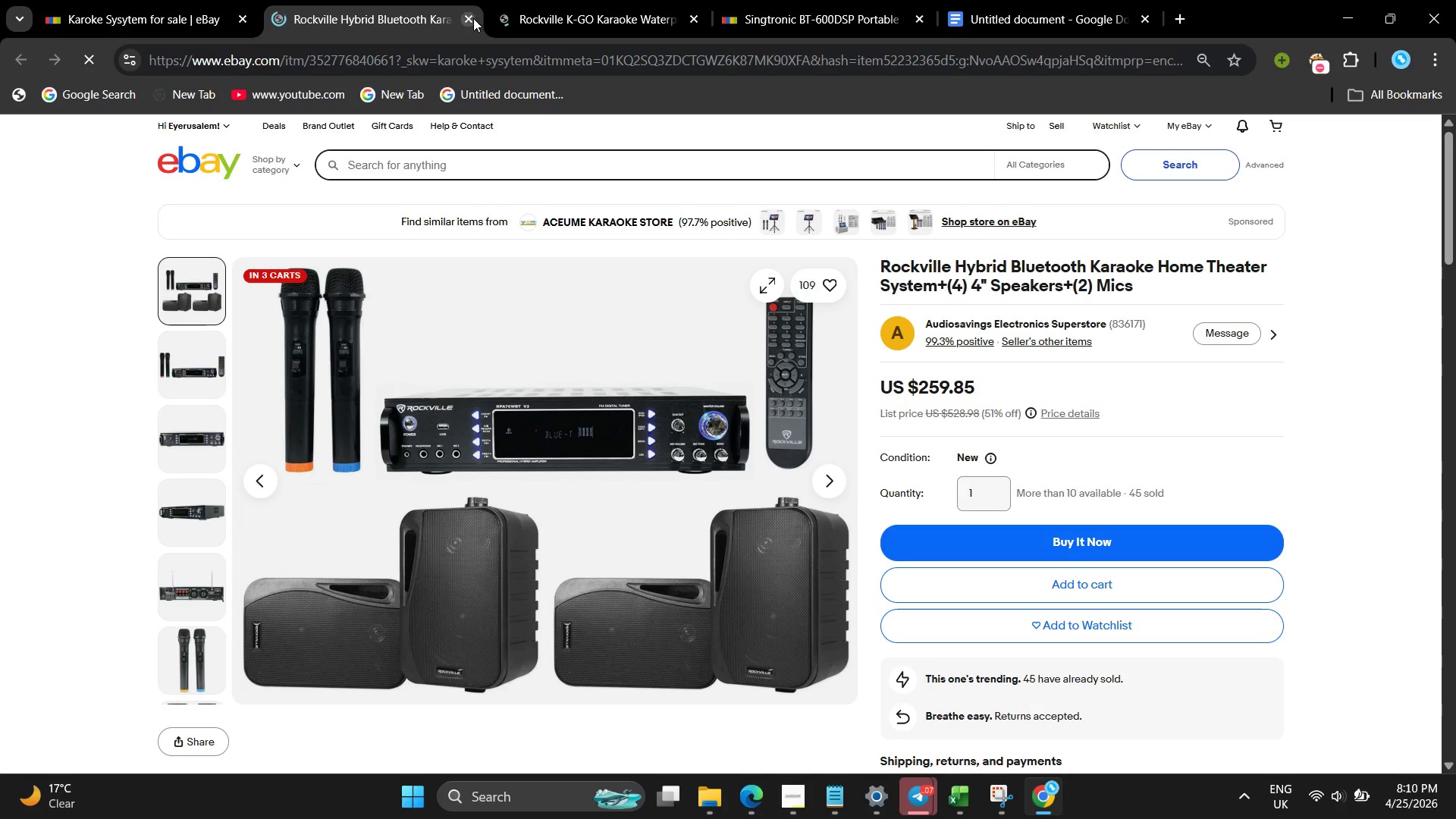 
left_click([470, 19])
 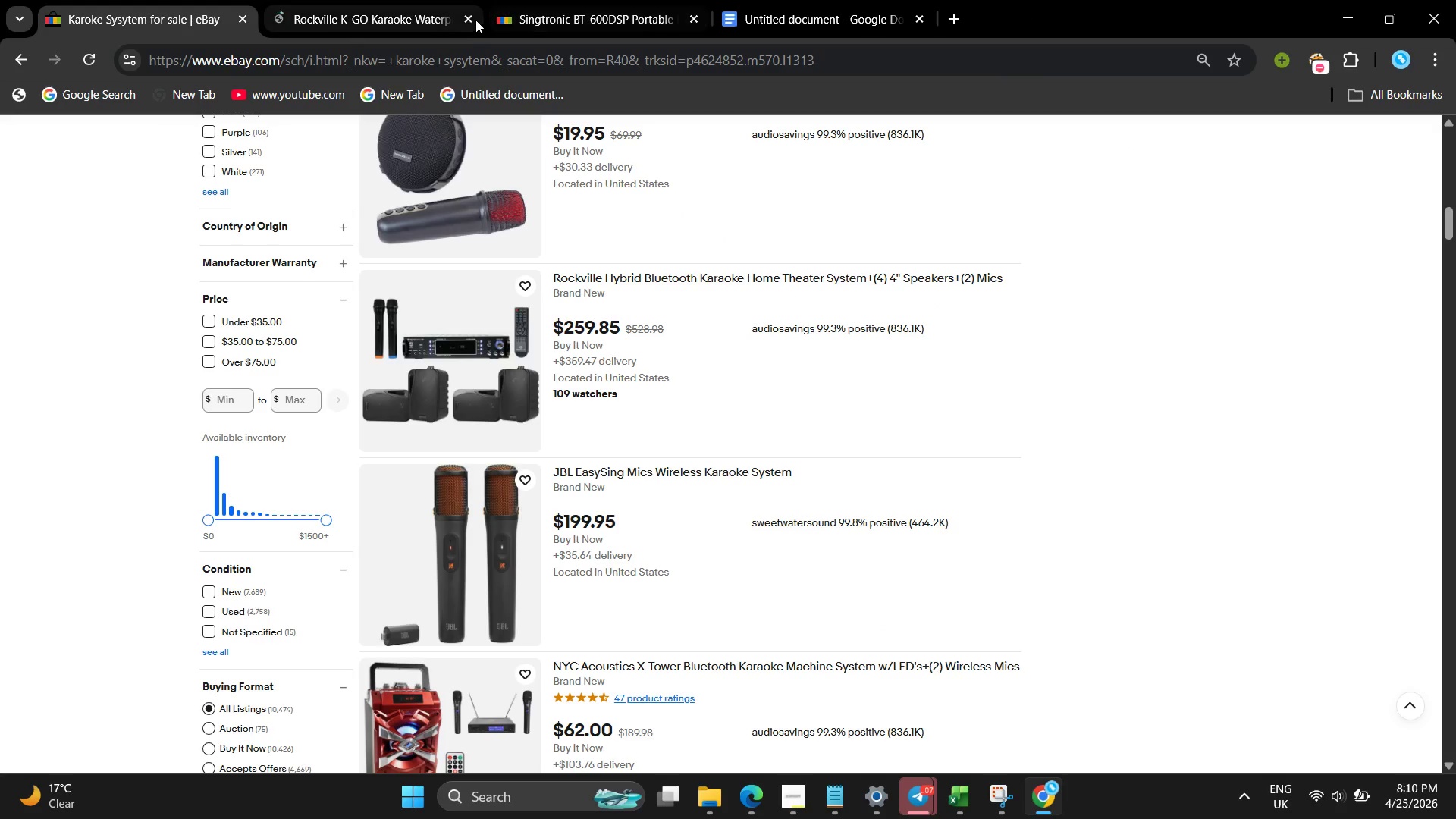 
left_click([471, 19])
 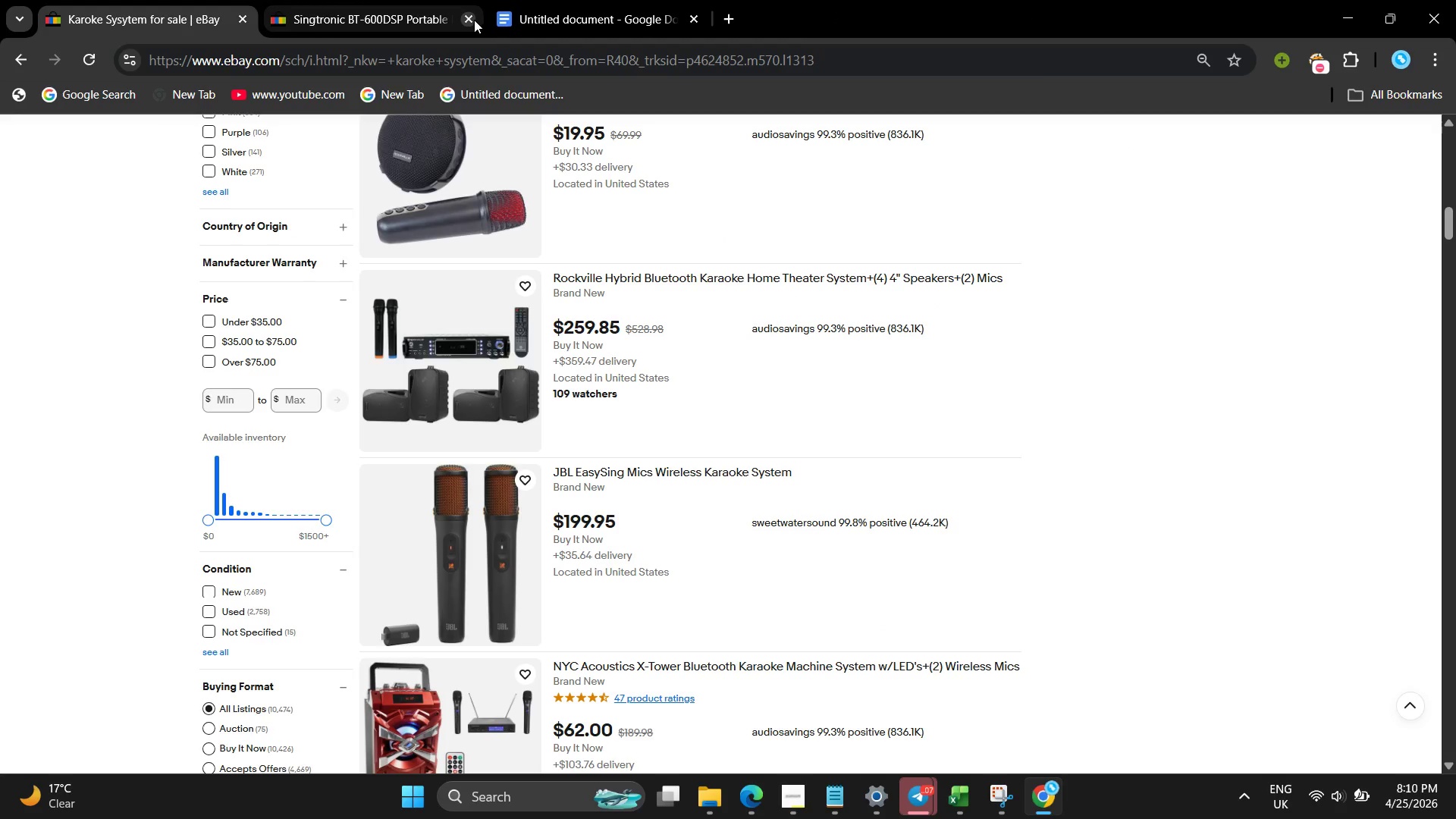 
left_click([472, 19])
 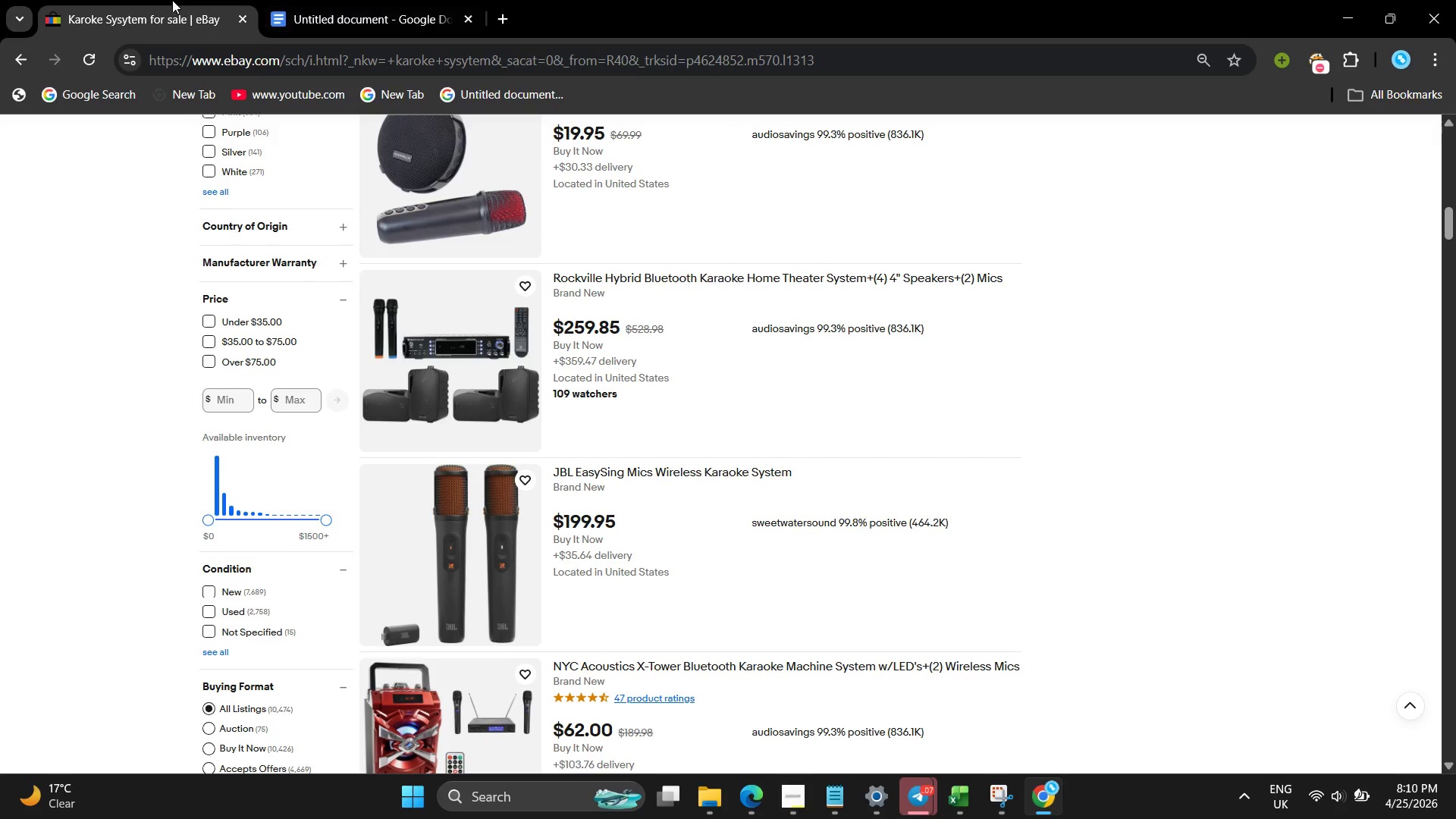 
left_click([172, 0])
 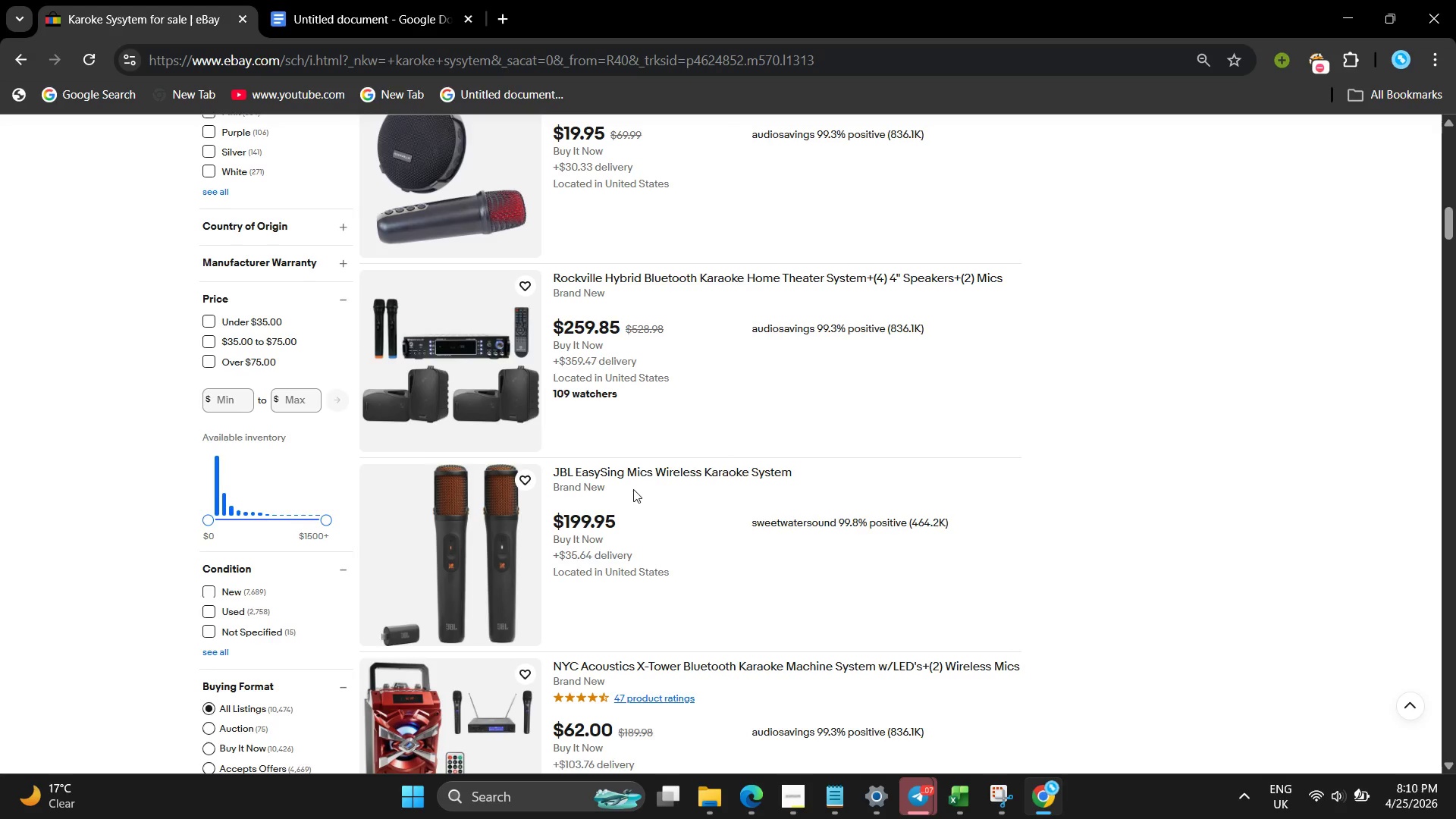 
scroll: coordinate [633, 493], scroll_direction: none, amount: 0.0
 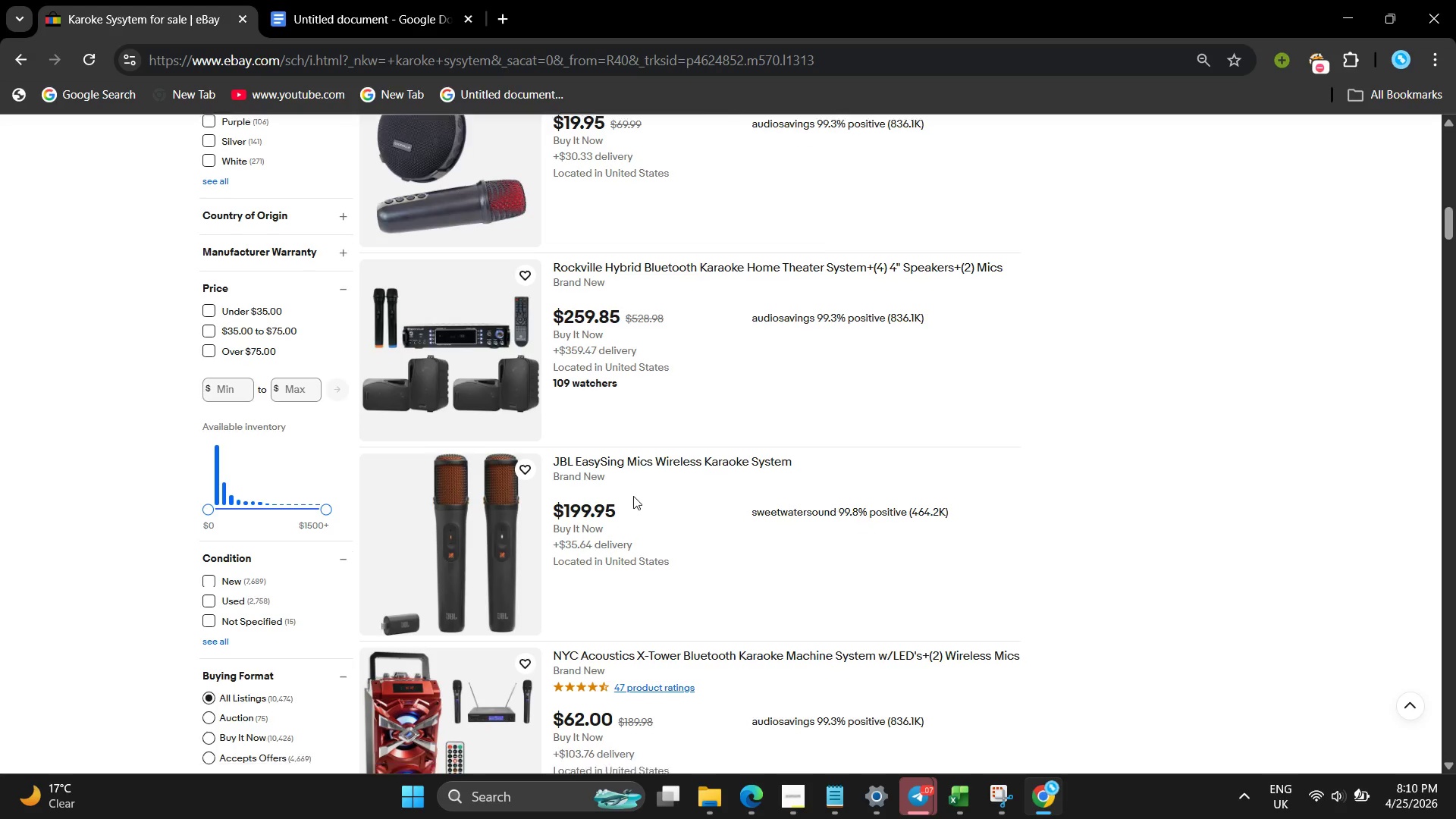 
scroll: coordinate [633, 497], scroll_direction: down, amount: 13.0
 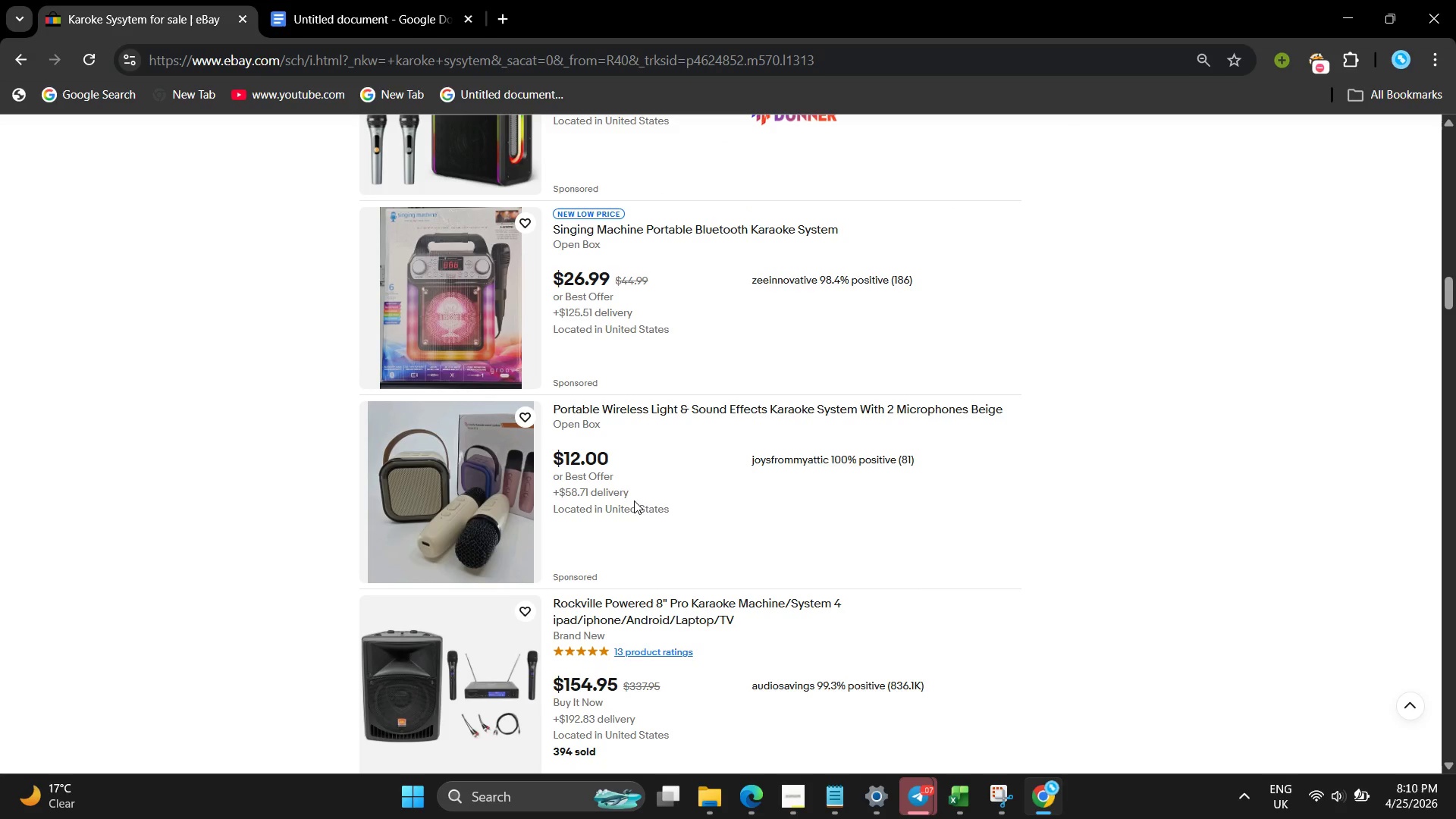 
scroll: coordinate [640, 509], scroll_direction: down, amount: 3.0
 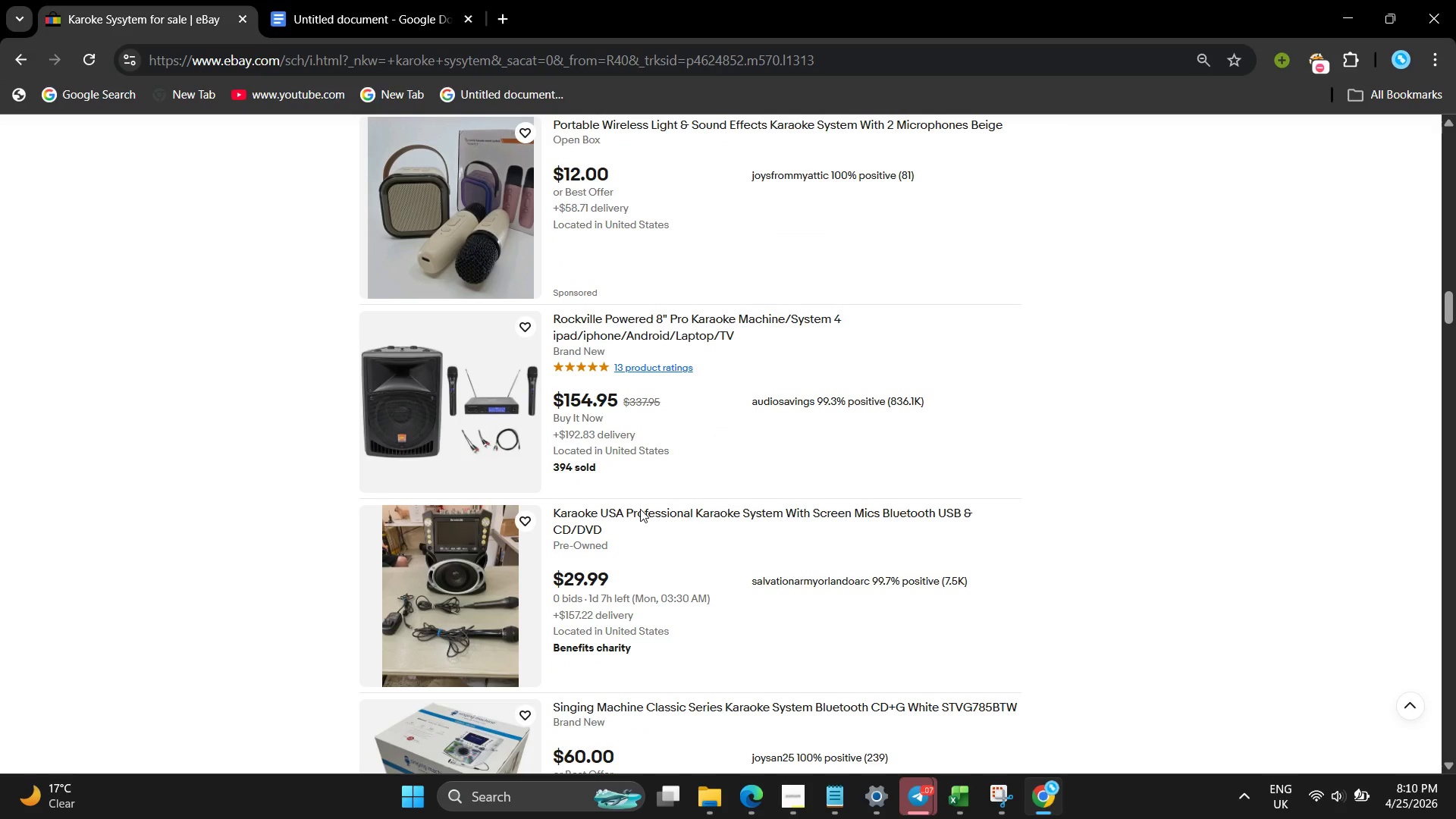 
left_click([648, 516])
 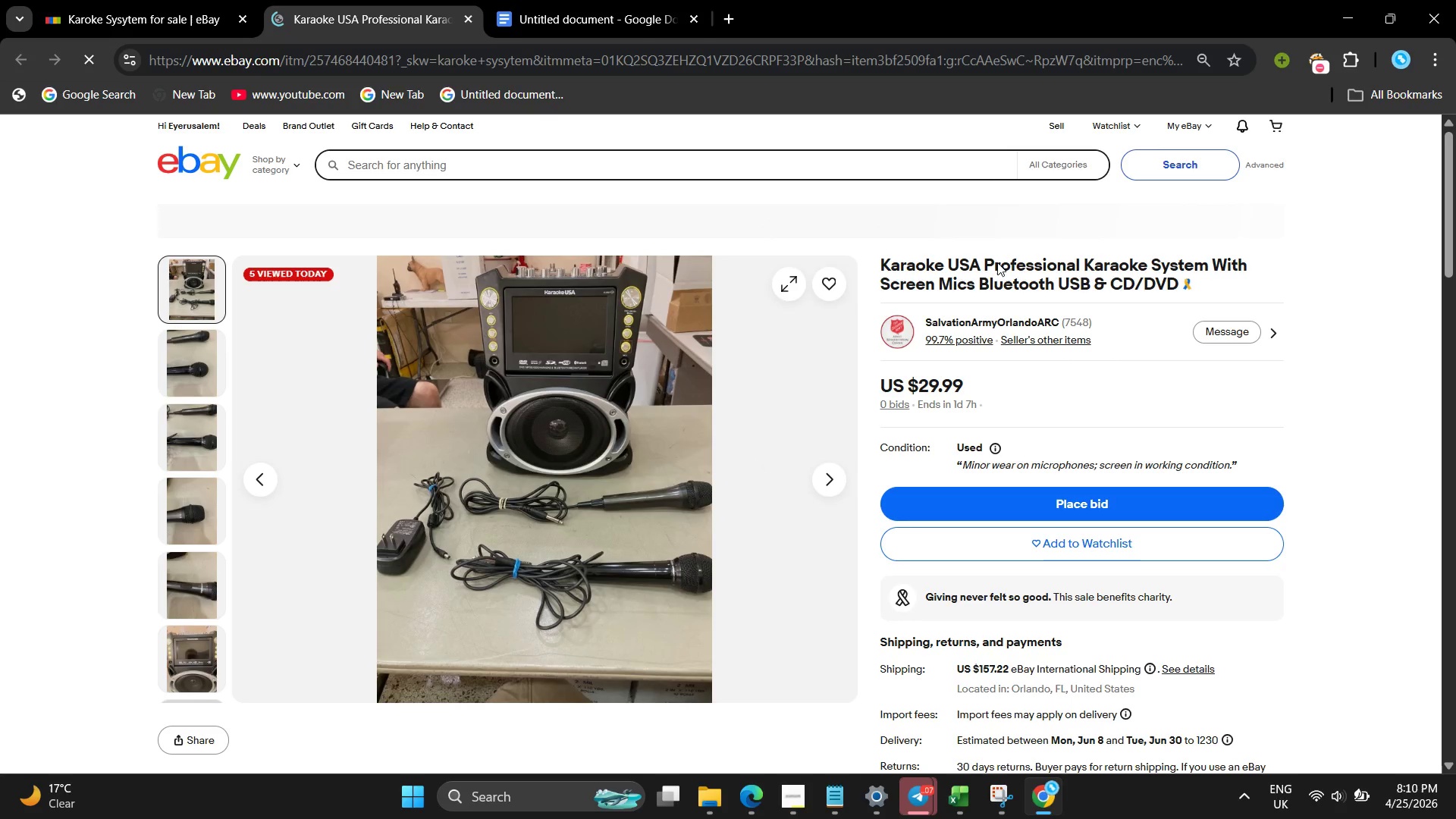 
left_click_drag(start_coordinate=[977, 260], to_coordinate=[1207, 271])
 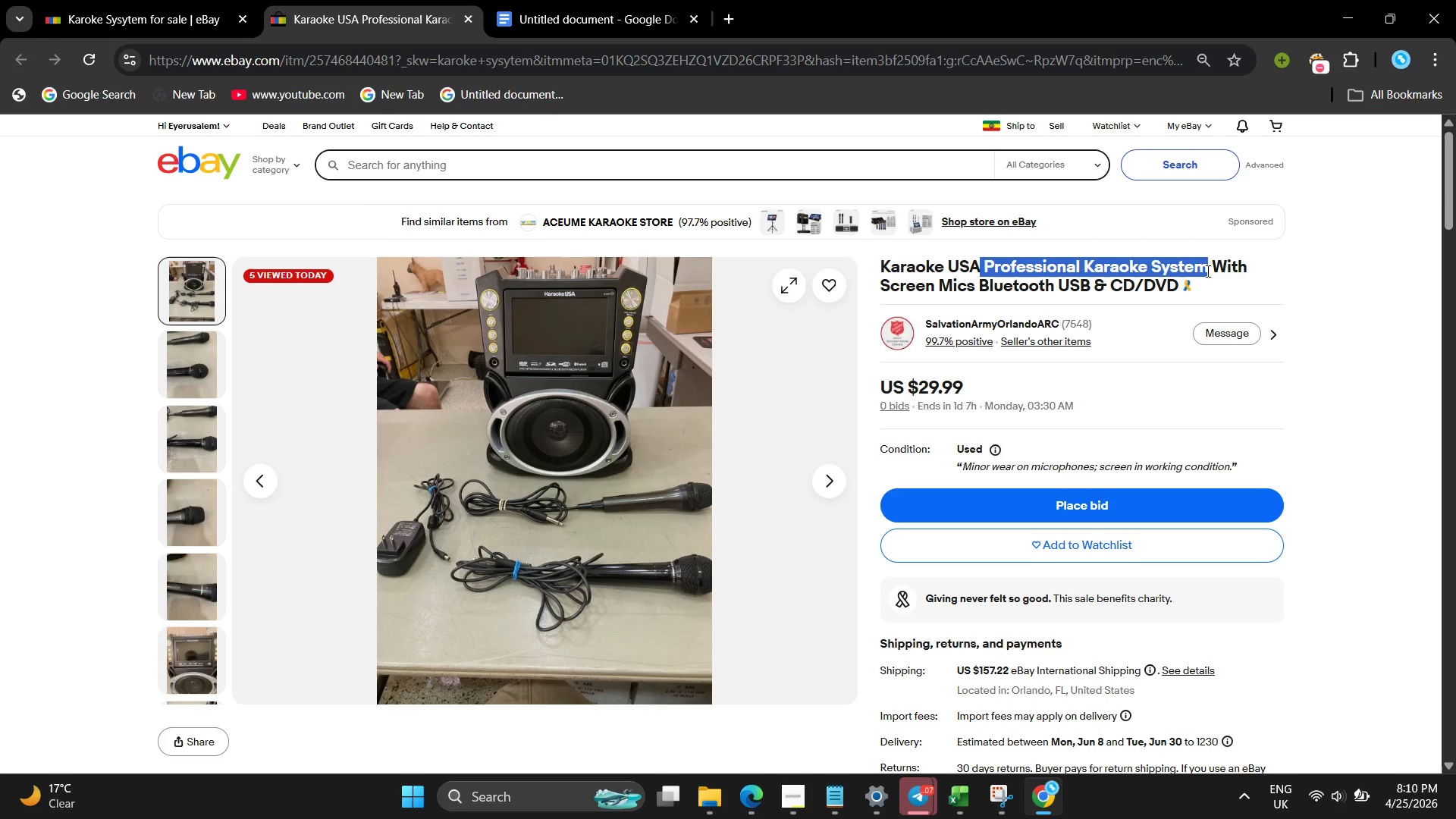 
left_click([1207, 271])
 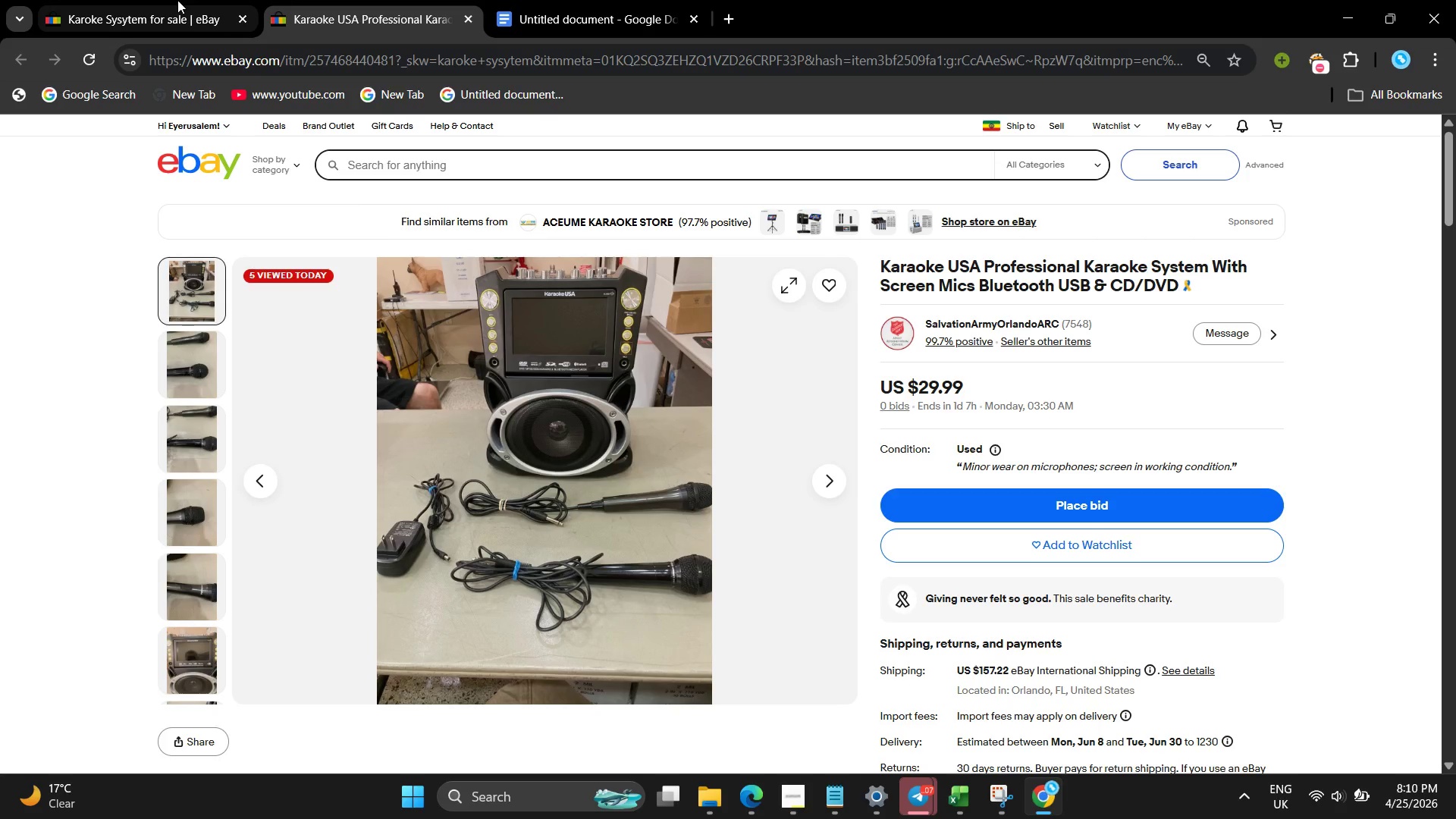 
left_click([173, 0])
 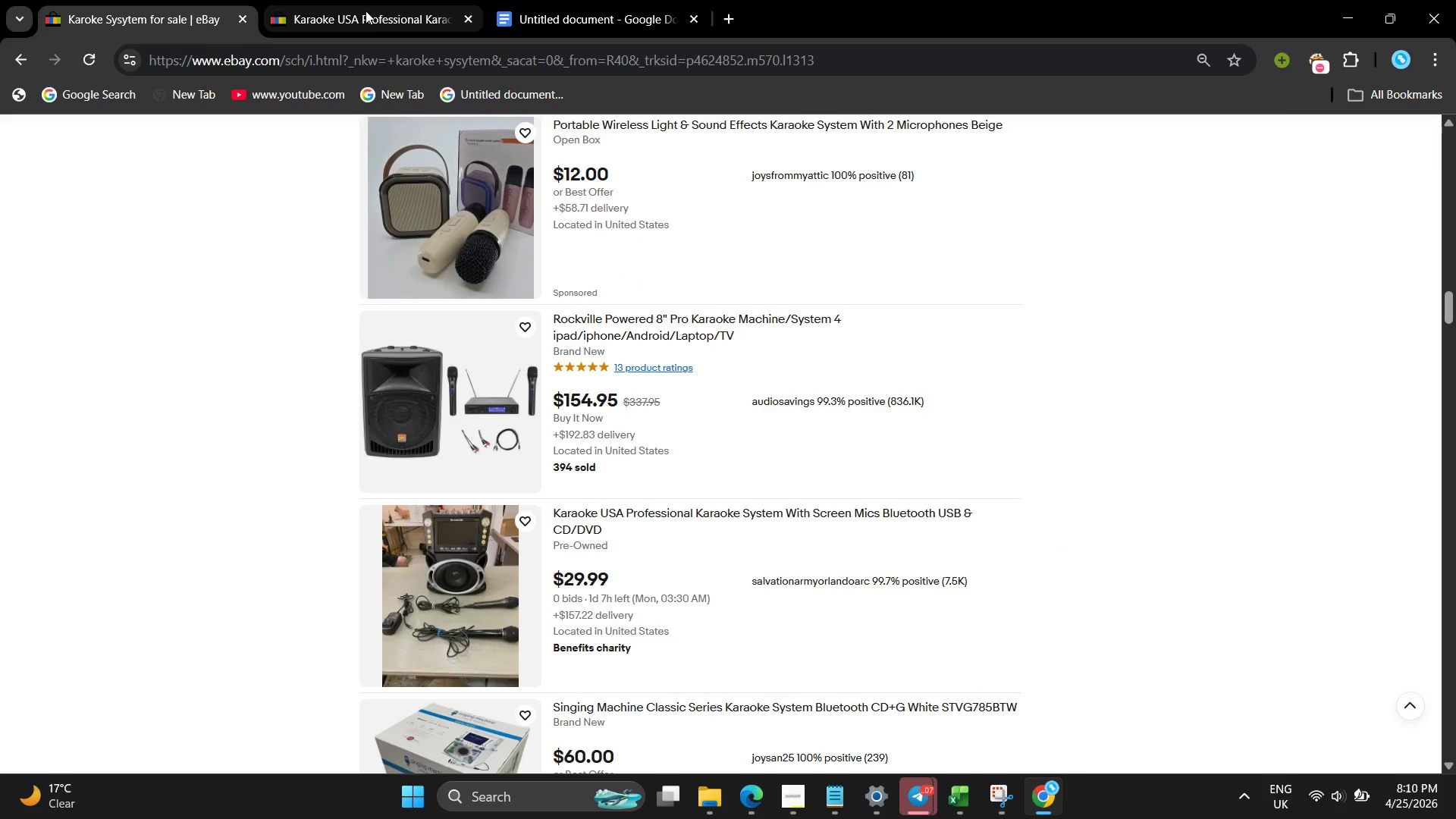 
left_click([378, 11])
 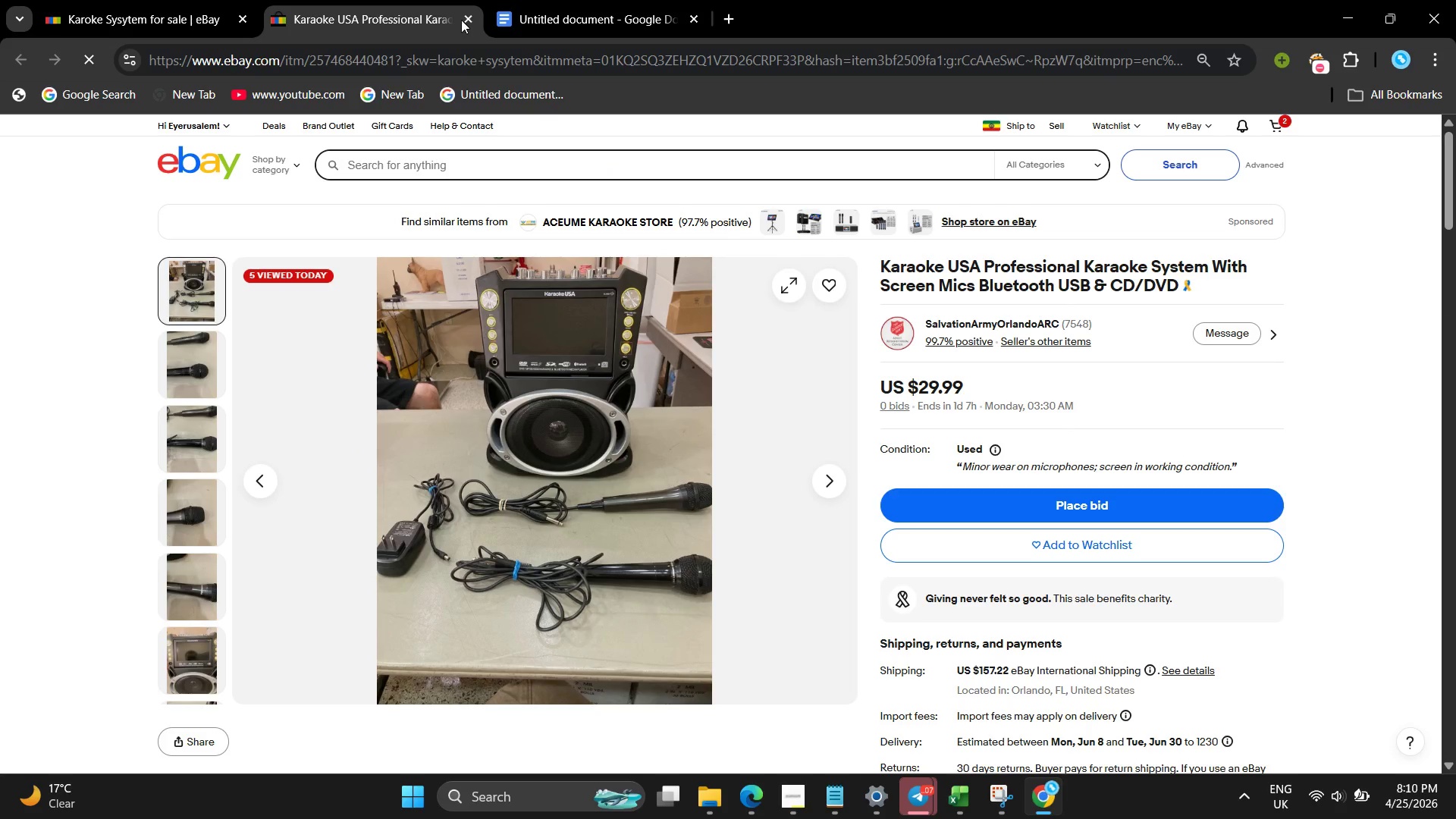 
left_click([463, 20])
 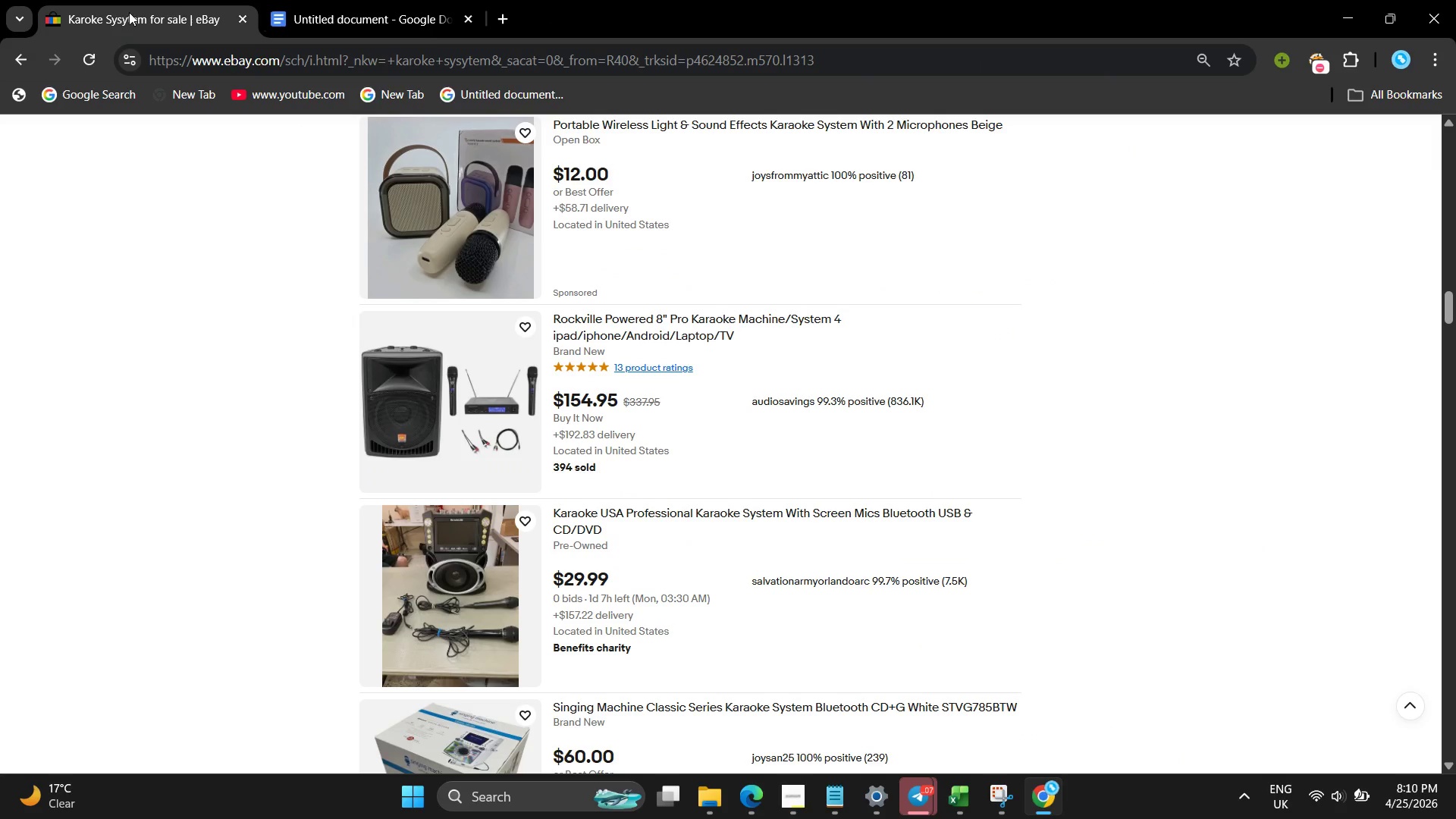 
left_click([129, 12])
 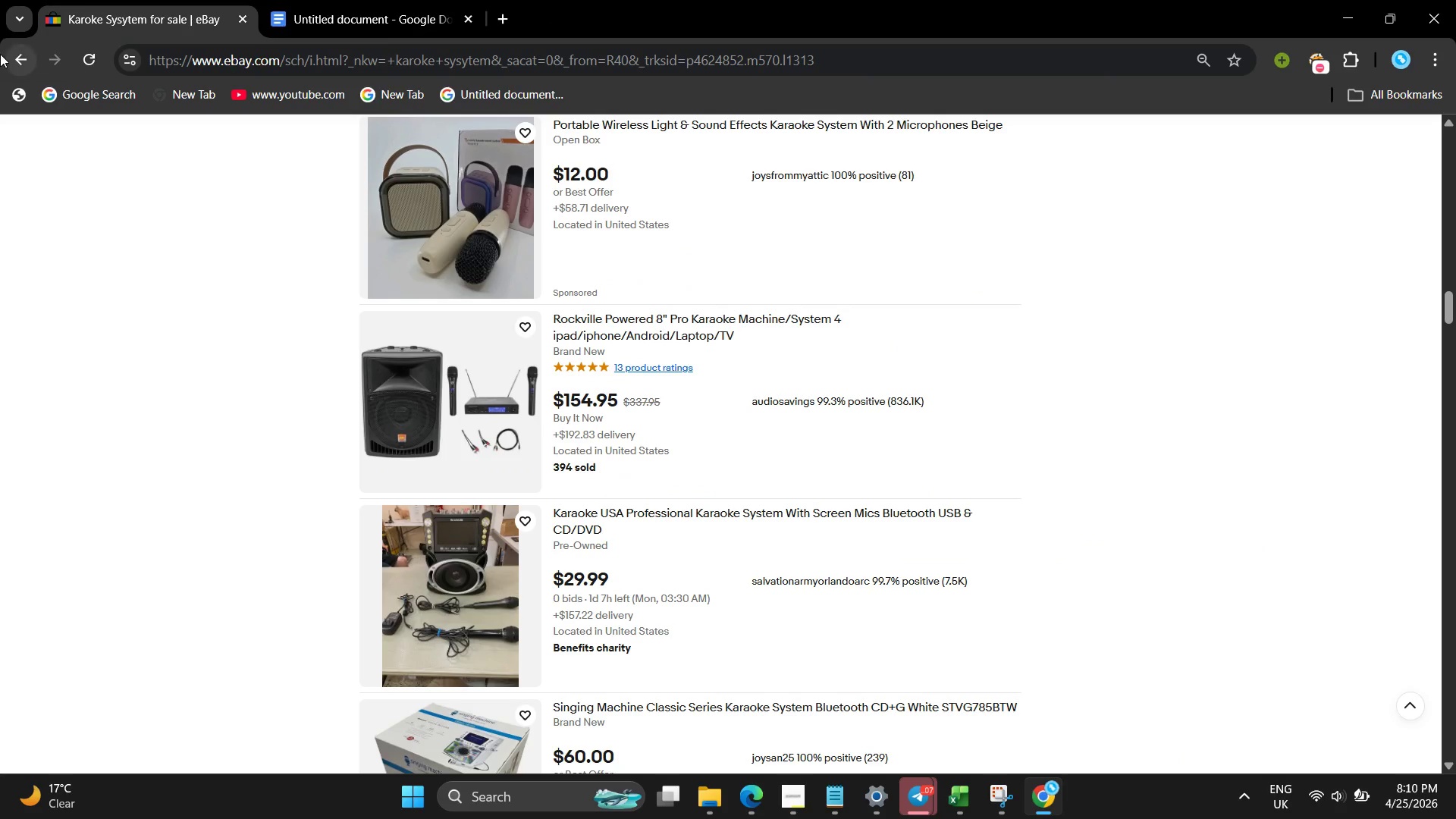 
left_click([0, 54])
 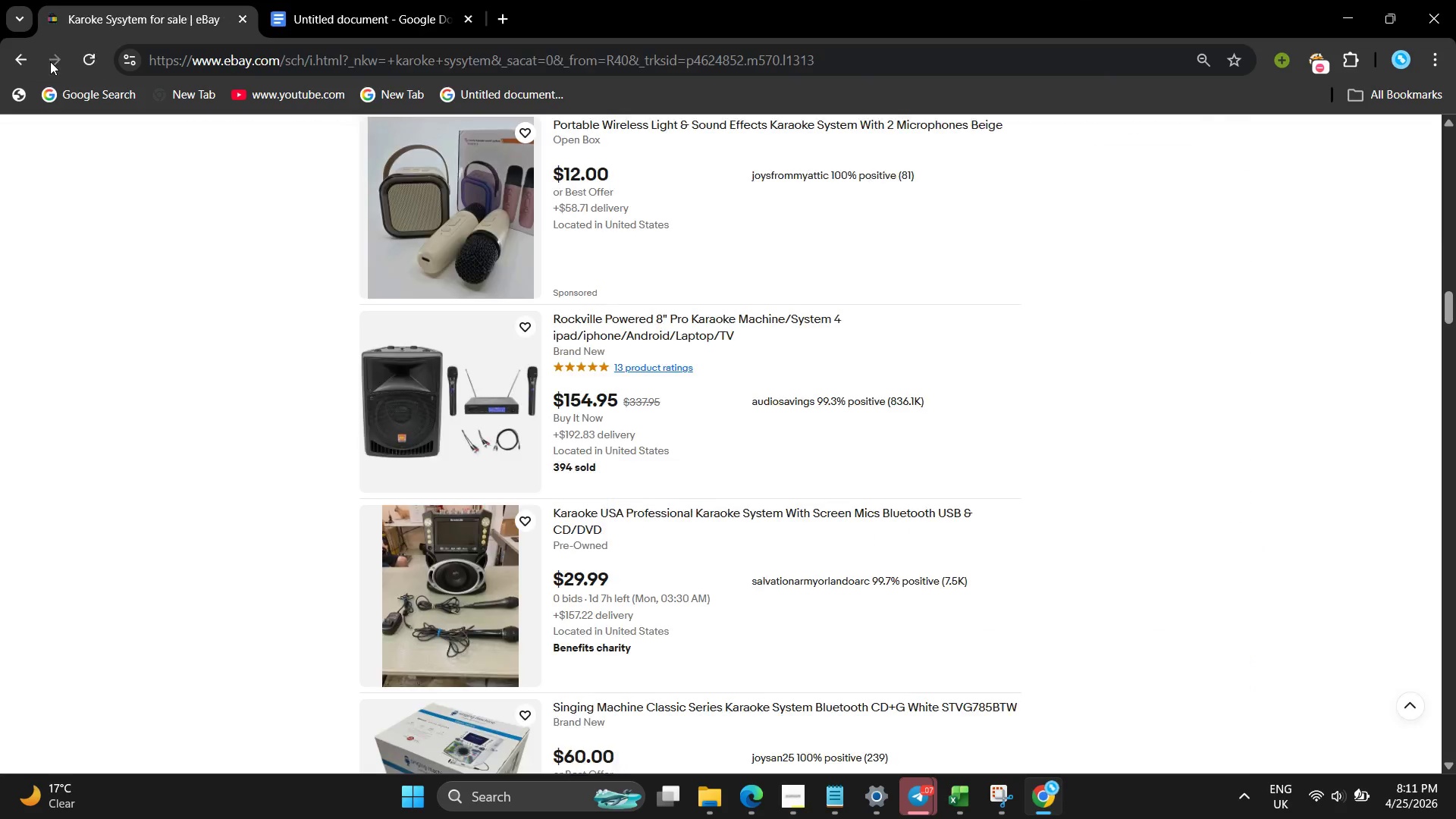 
scroll: coordinate [468, 449], scroll_direction: down, amount: 3.0
 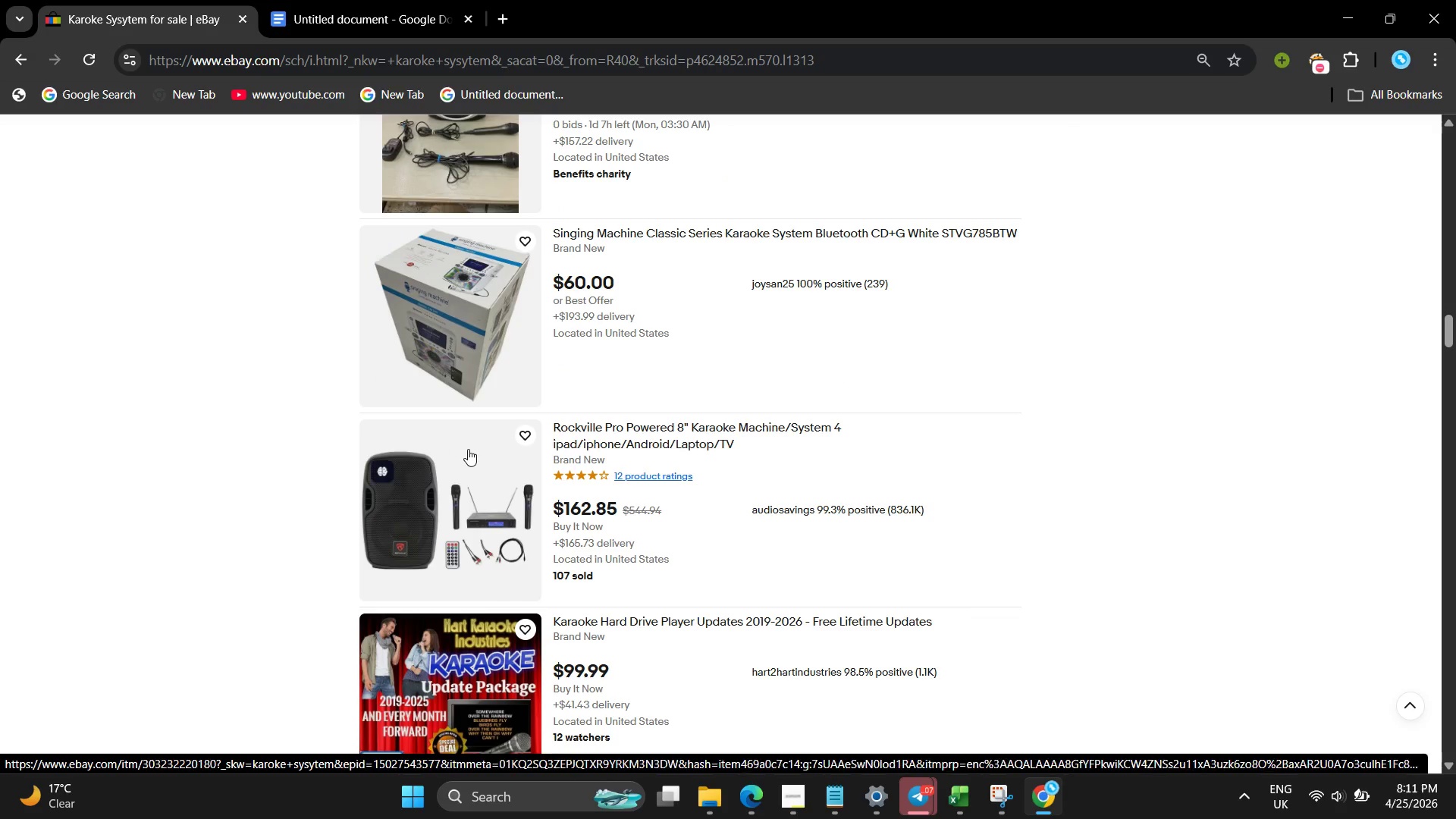 
scroll: coordinate [468, 449], scroll_direction: none, amount: 0.0
 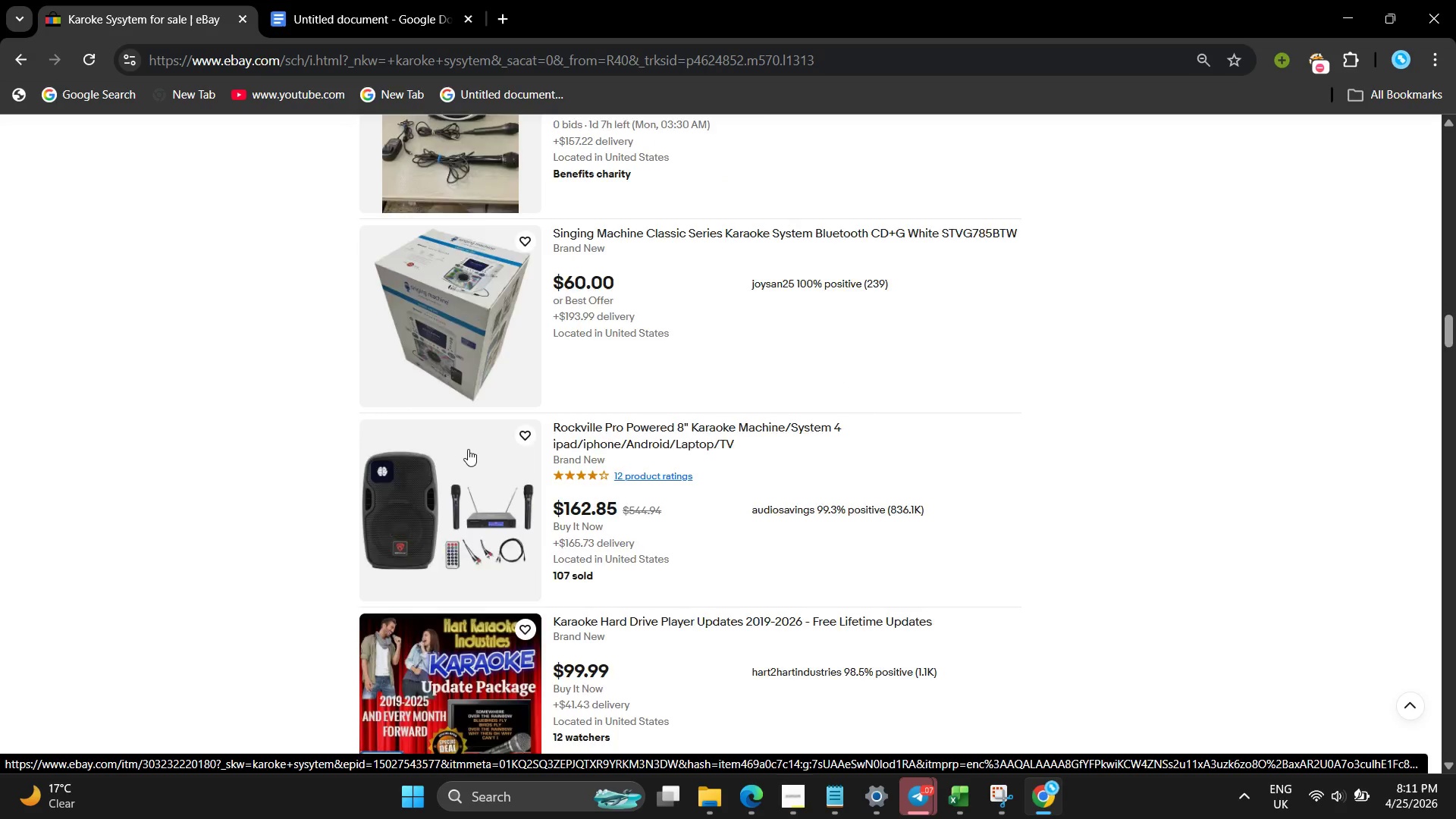 
scroll: coordinate [468, 449], scroll_direction: down, amount: 15.0
 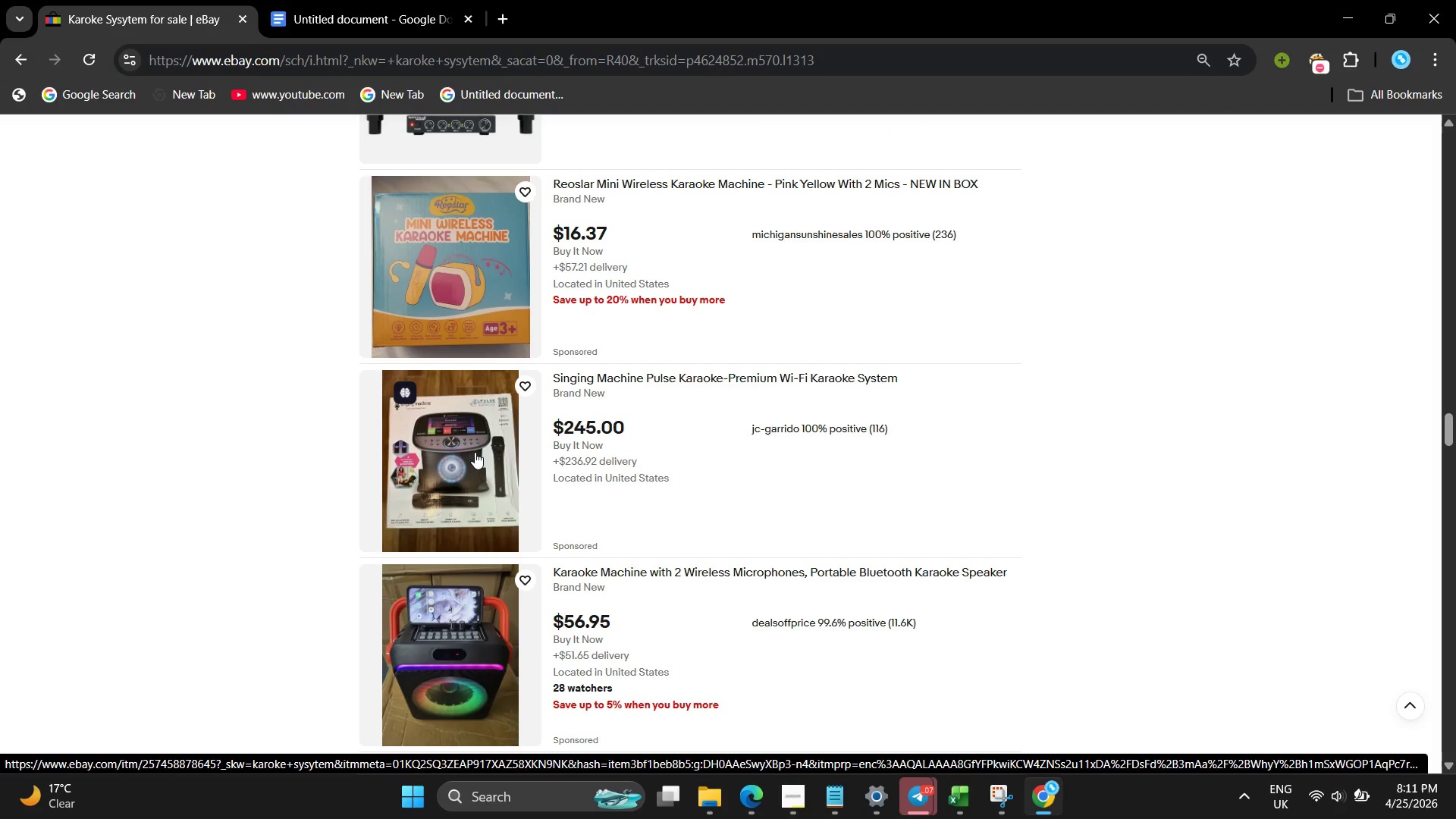 
wait(13.71)
 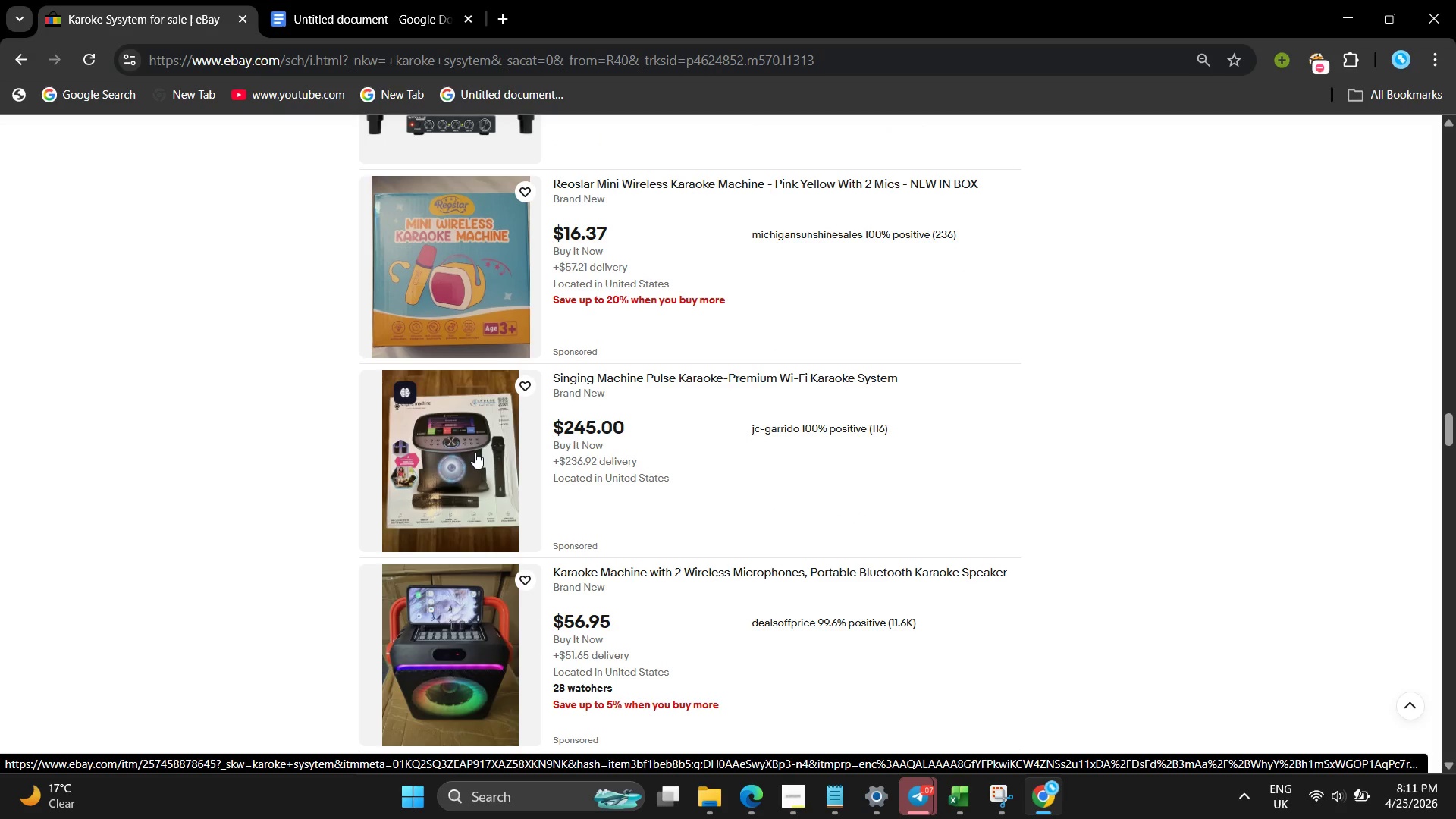 
scroll: coordinate [475, 452], scroll_direction: down, amount: 19.0
 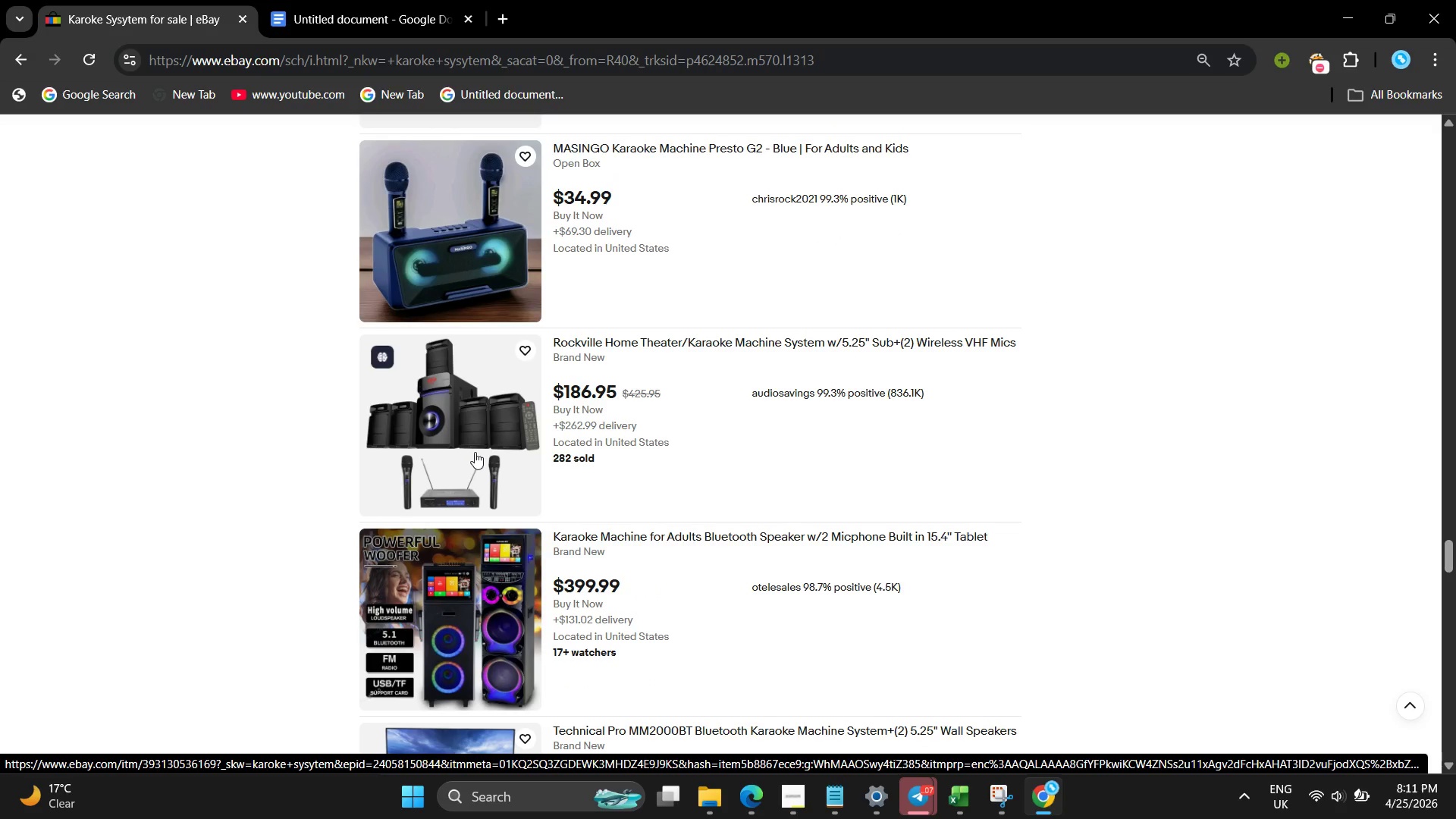 
scroll: coordinate [475, 452], scroll_direction: down, amount: 6.0
 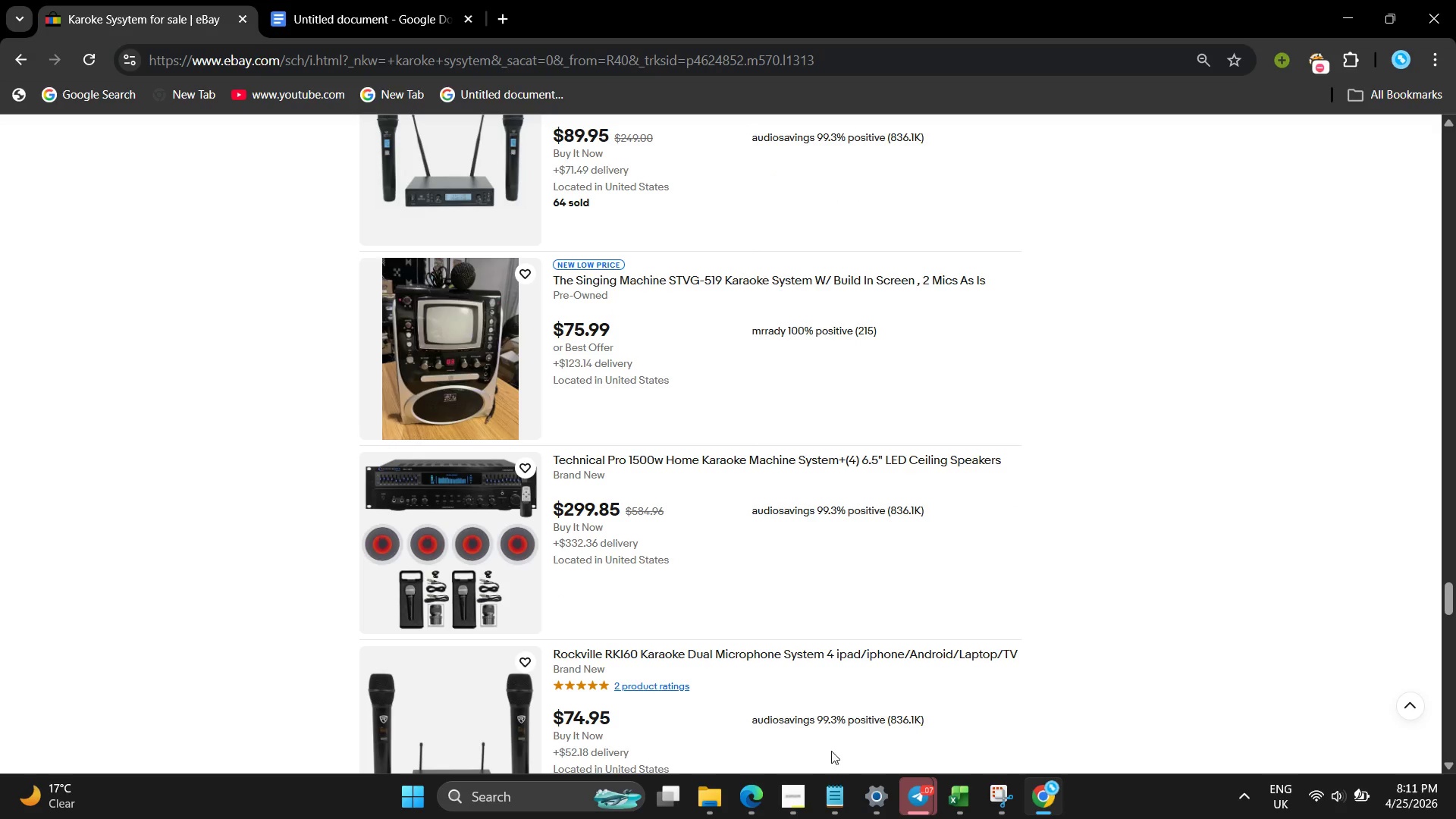 
left_click([809, 780])